 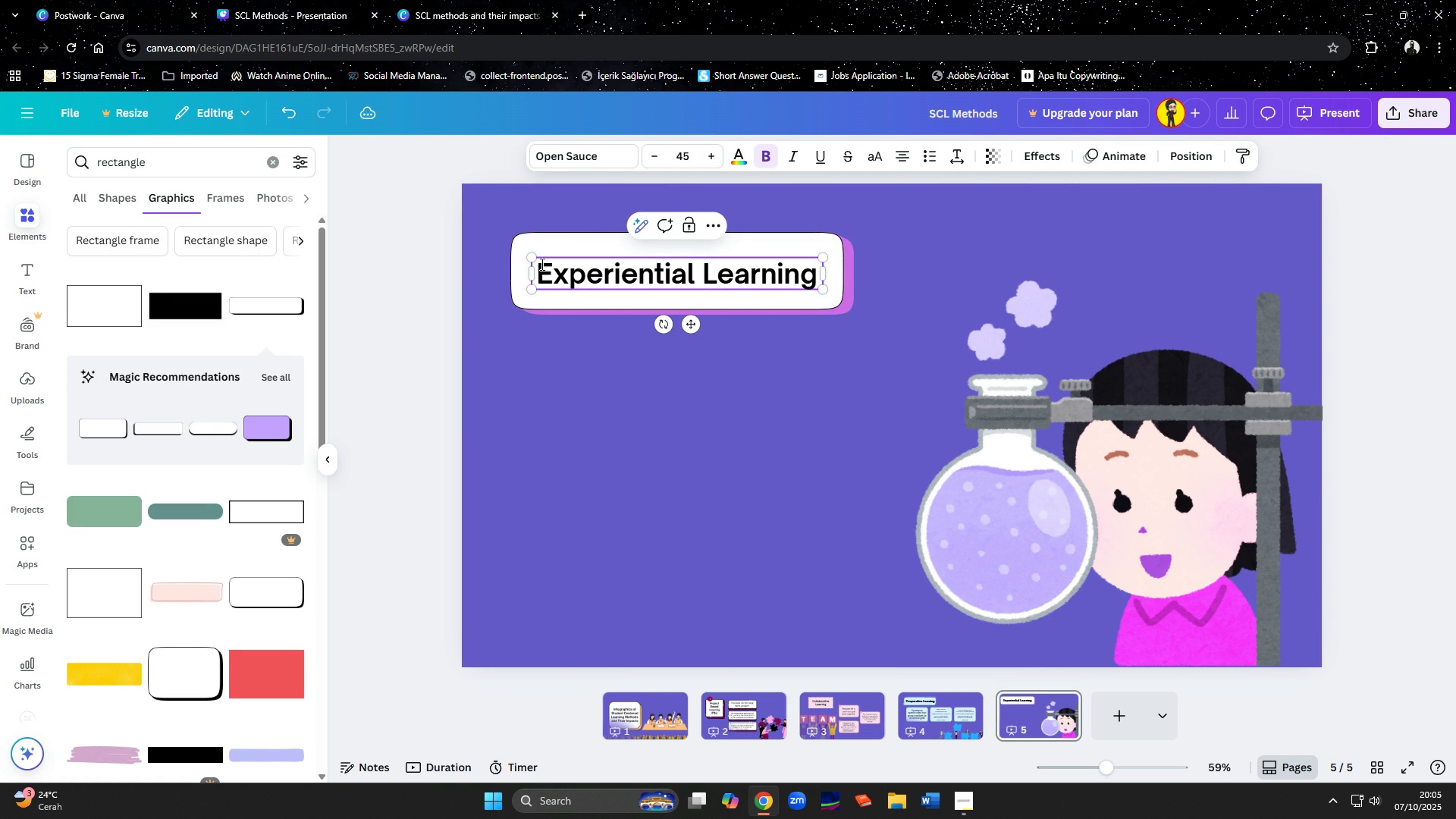 
left_click([764, 447])
 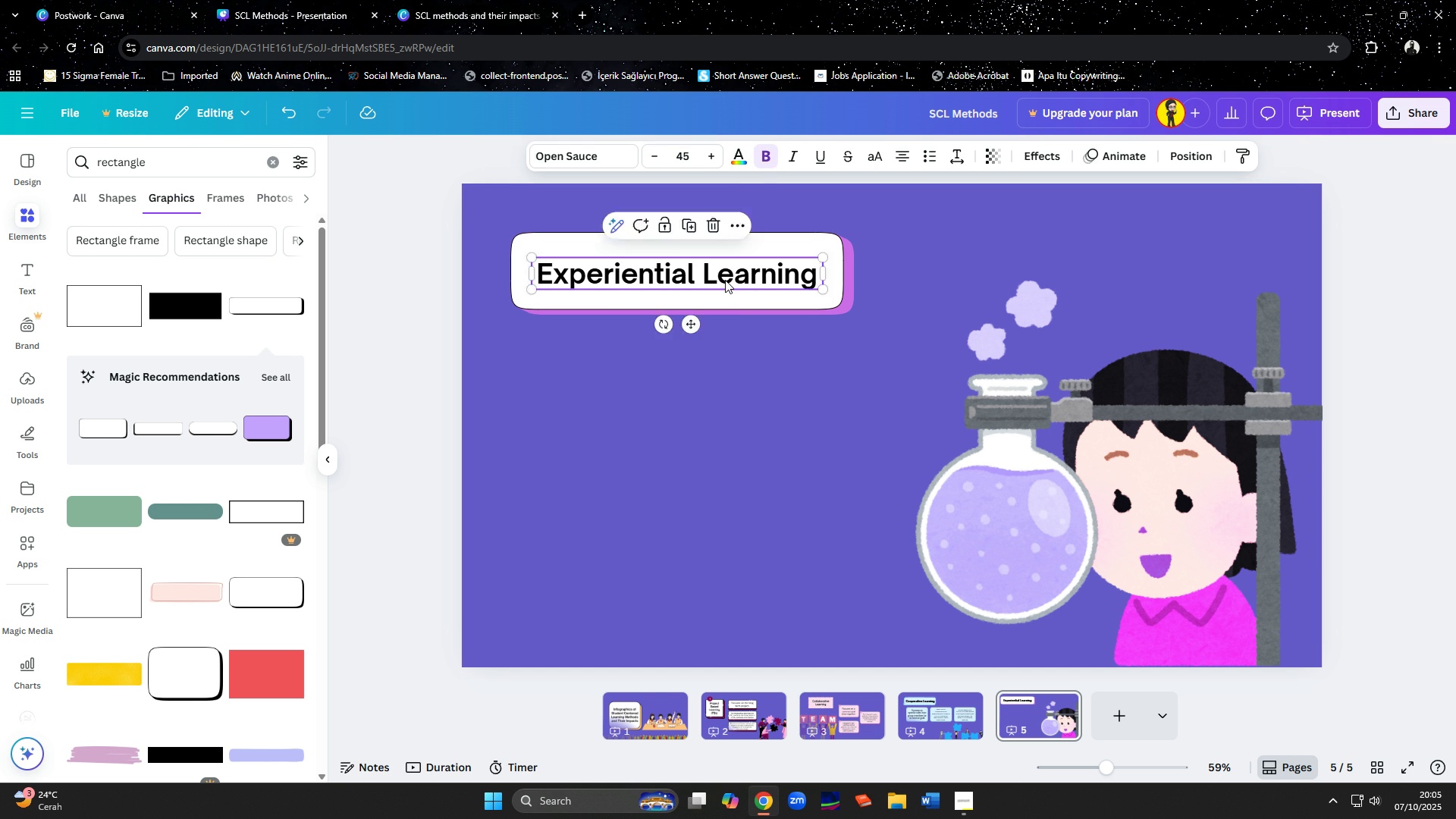 
key(ArrowUp)
 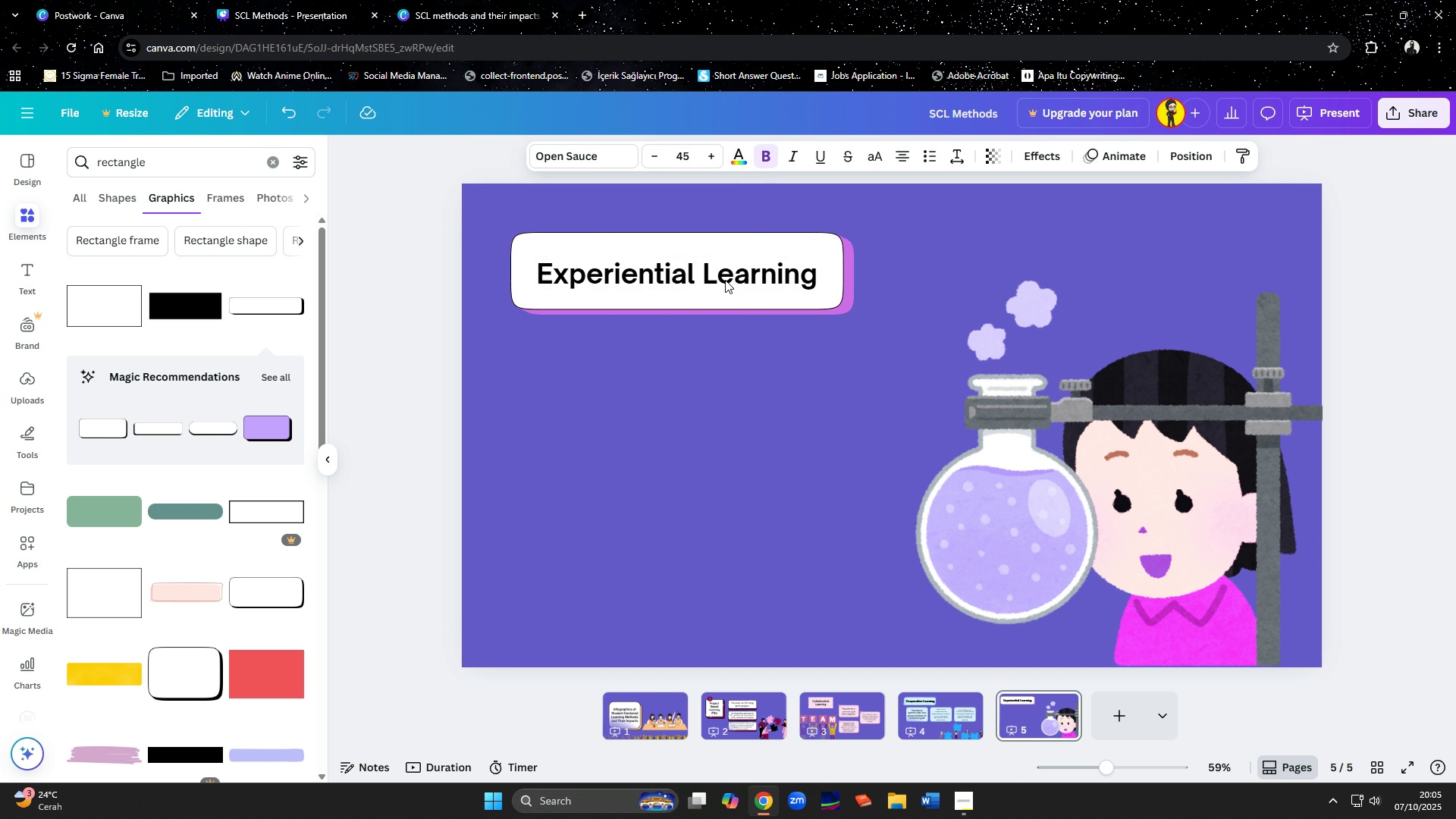 
key(ArrowUp)
 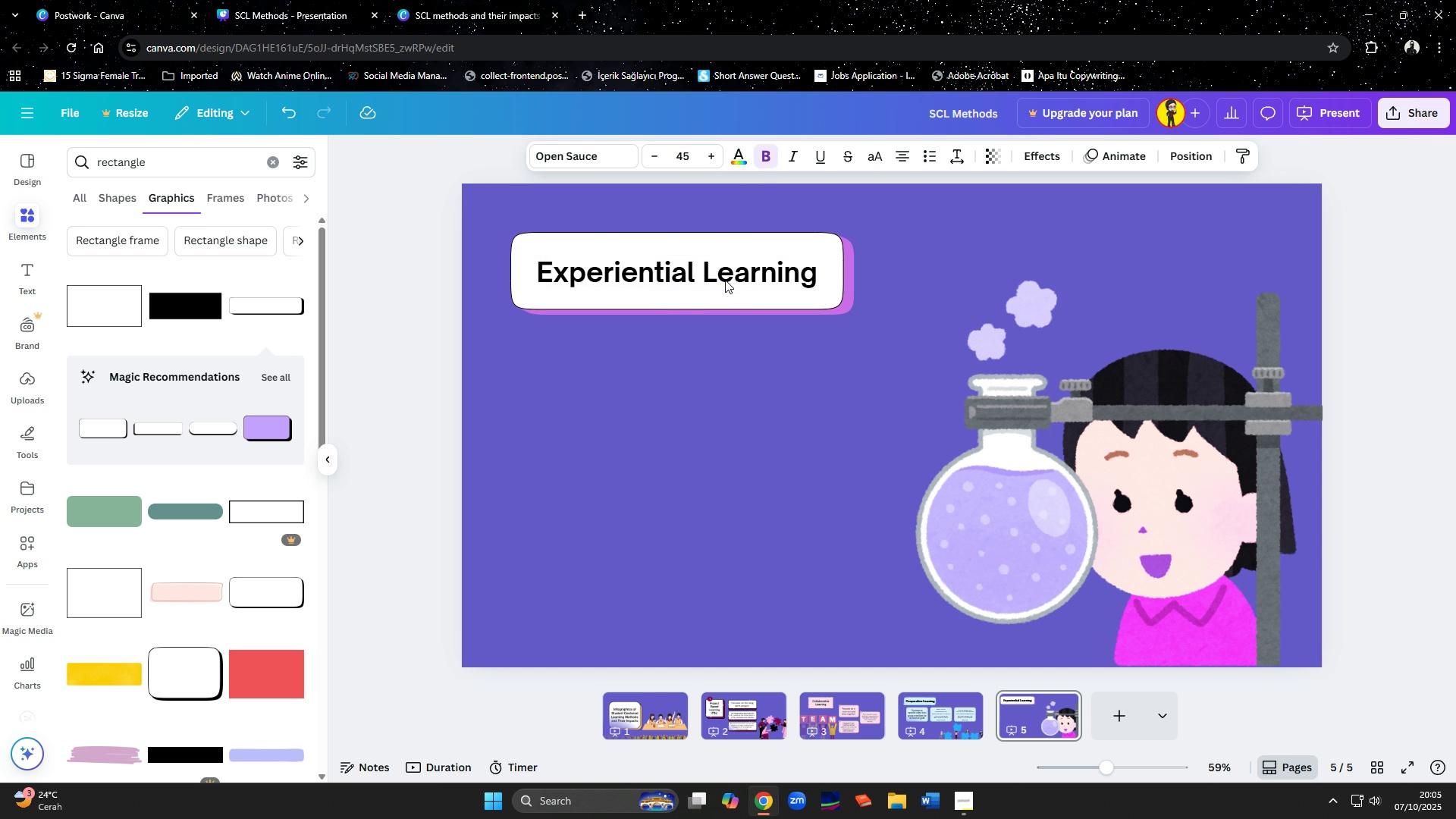 
key(ArrowUp)
 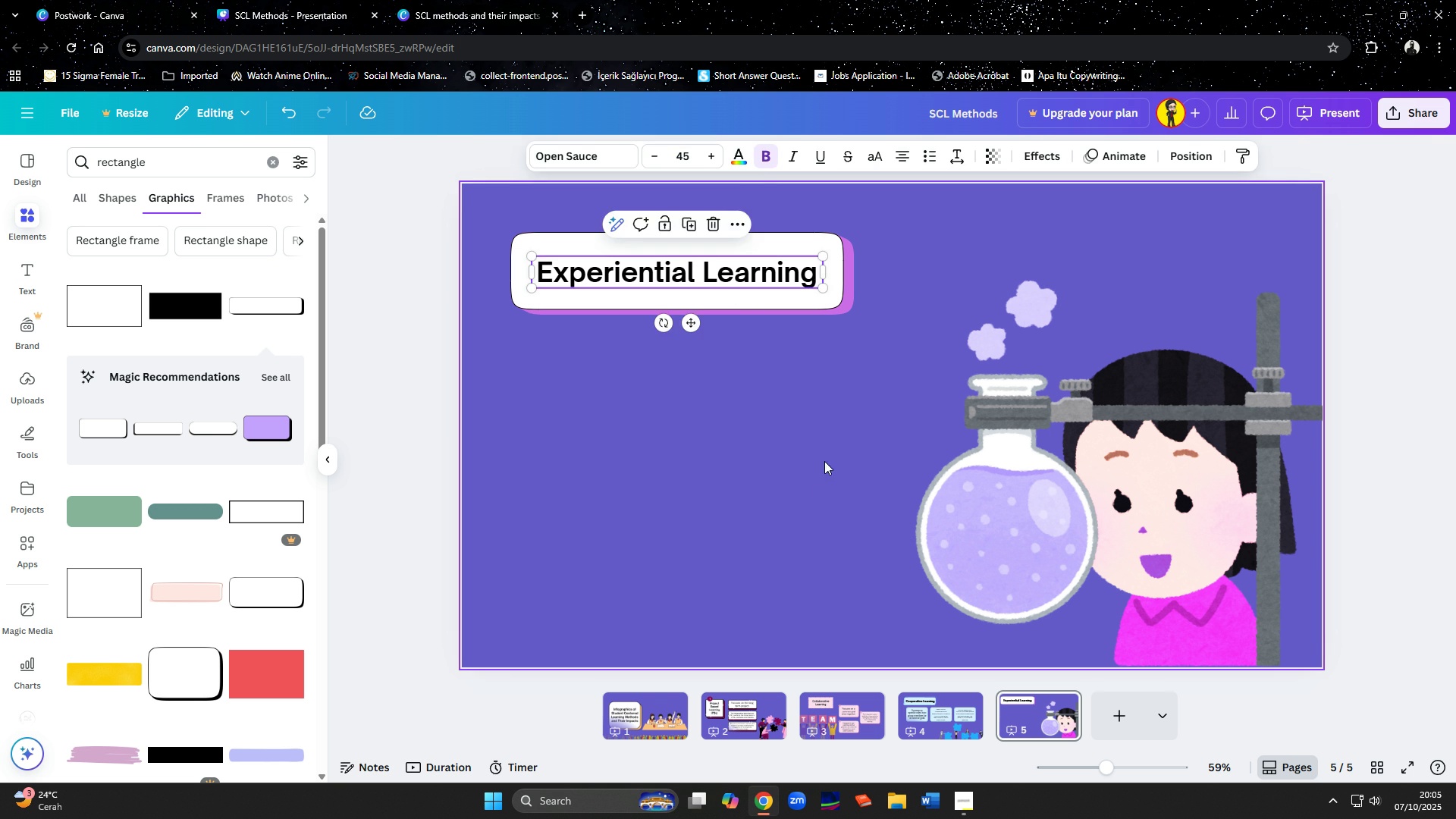 
left_click([817, 490])
 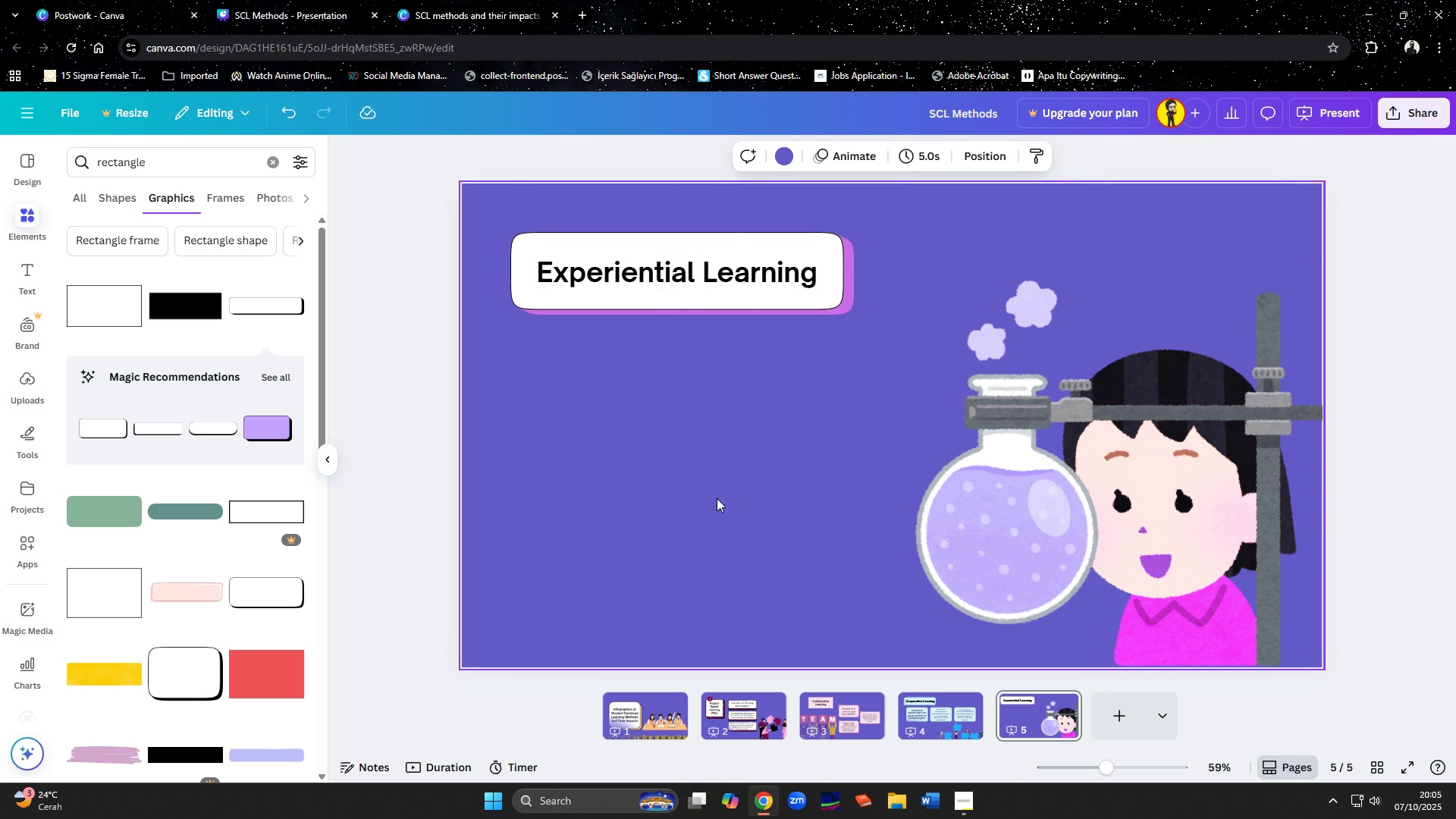 
mouse_move([422, 507])
 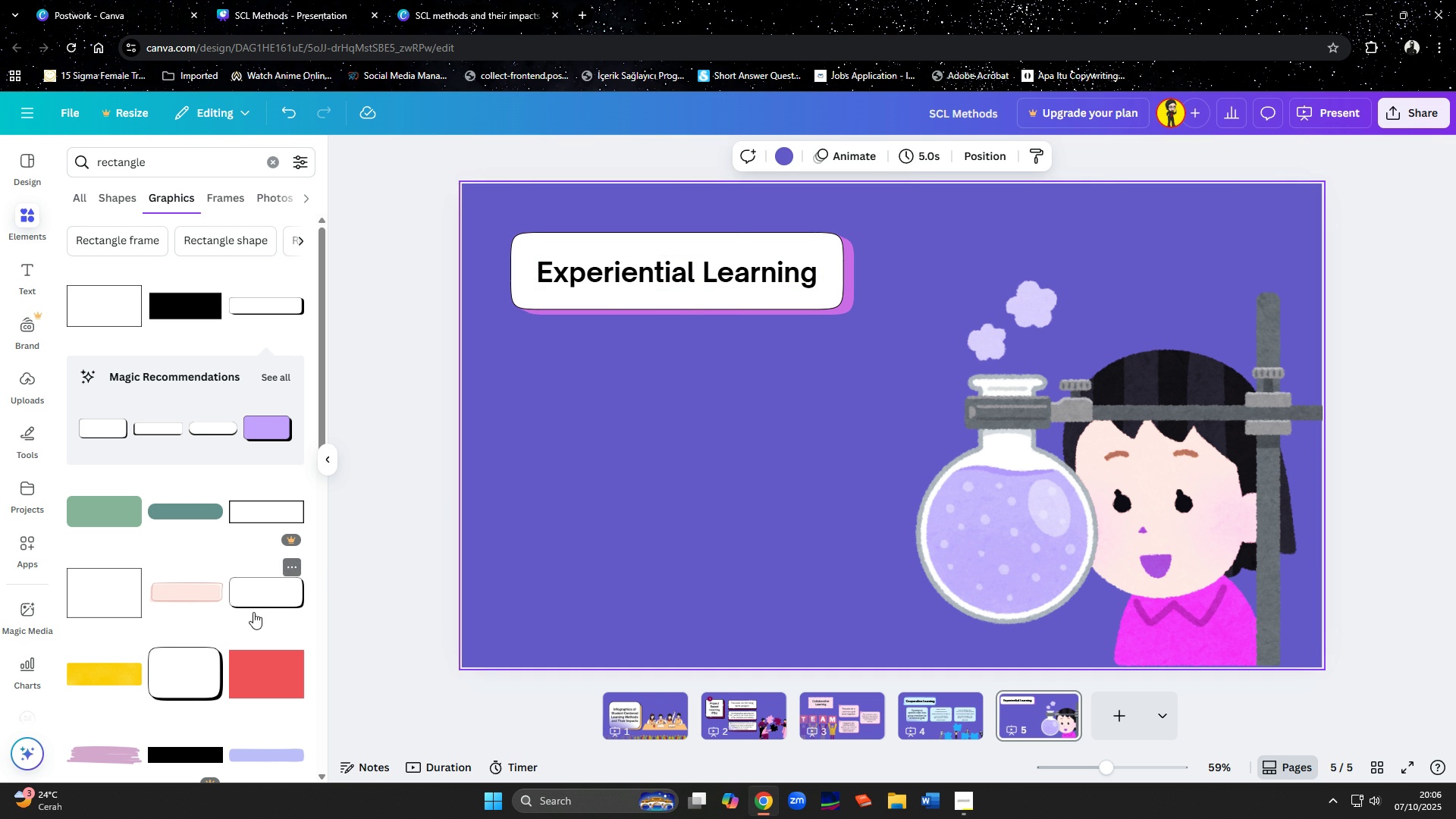 
left_click([253, 612])